 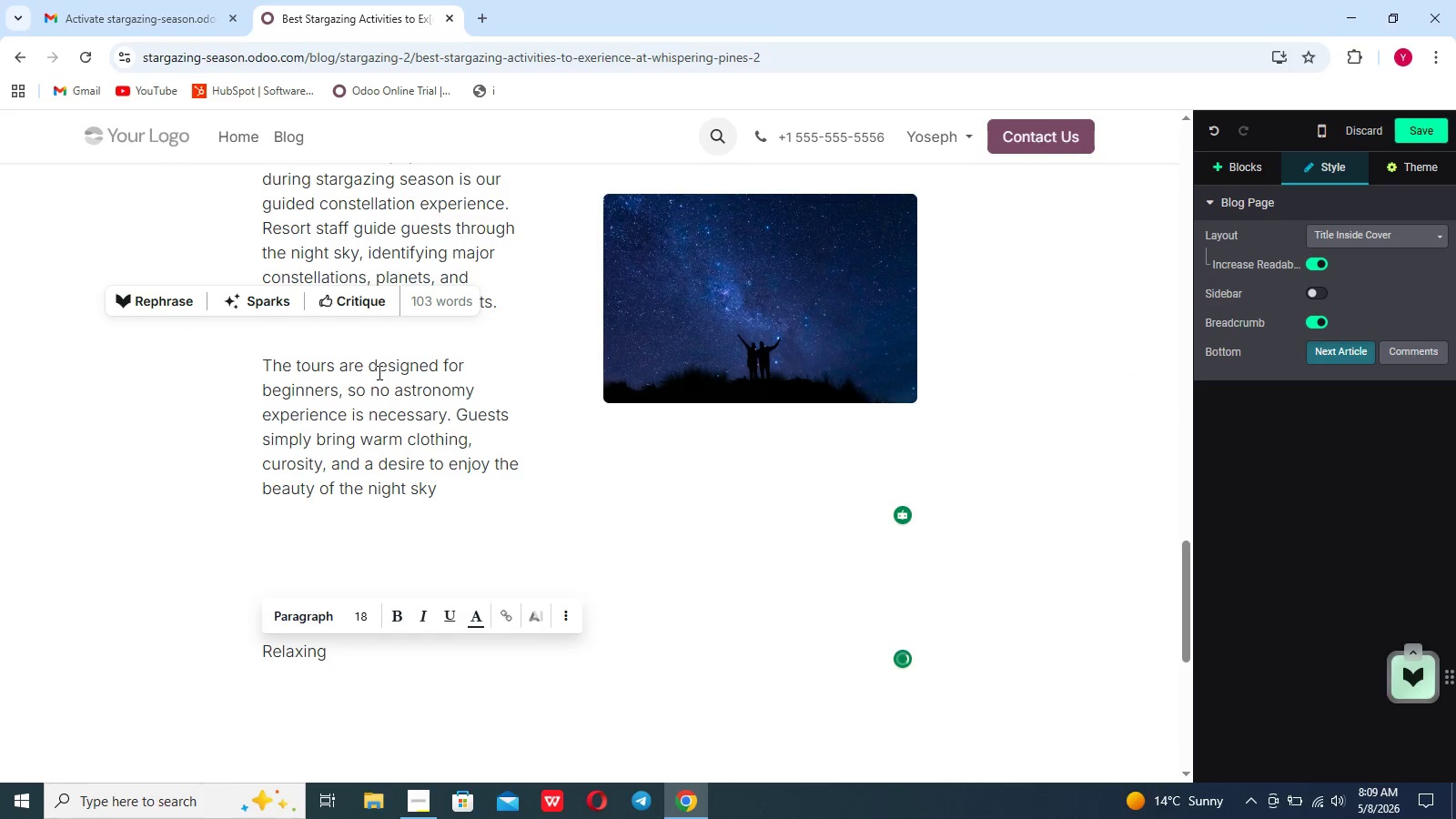 
type(Campfire nights beneath)
key(Backspace)
key(Backspace)
key(Backspace)
key(Backspace)
key(Backspace)
key(Backspace)
key(Backspace)
key(Backspace)
type(Beneath)
 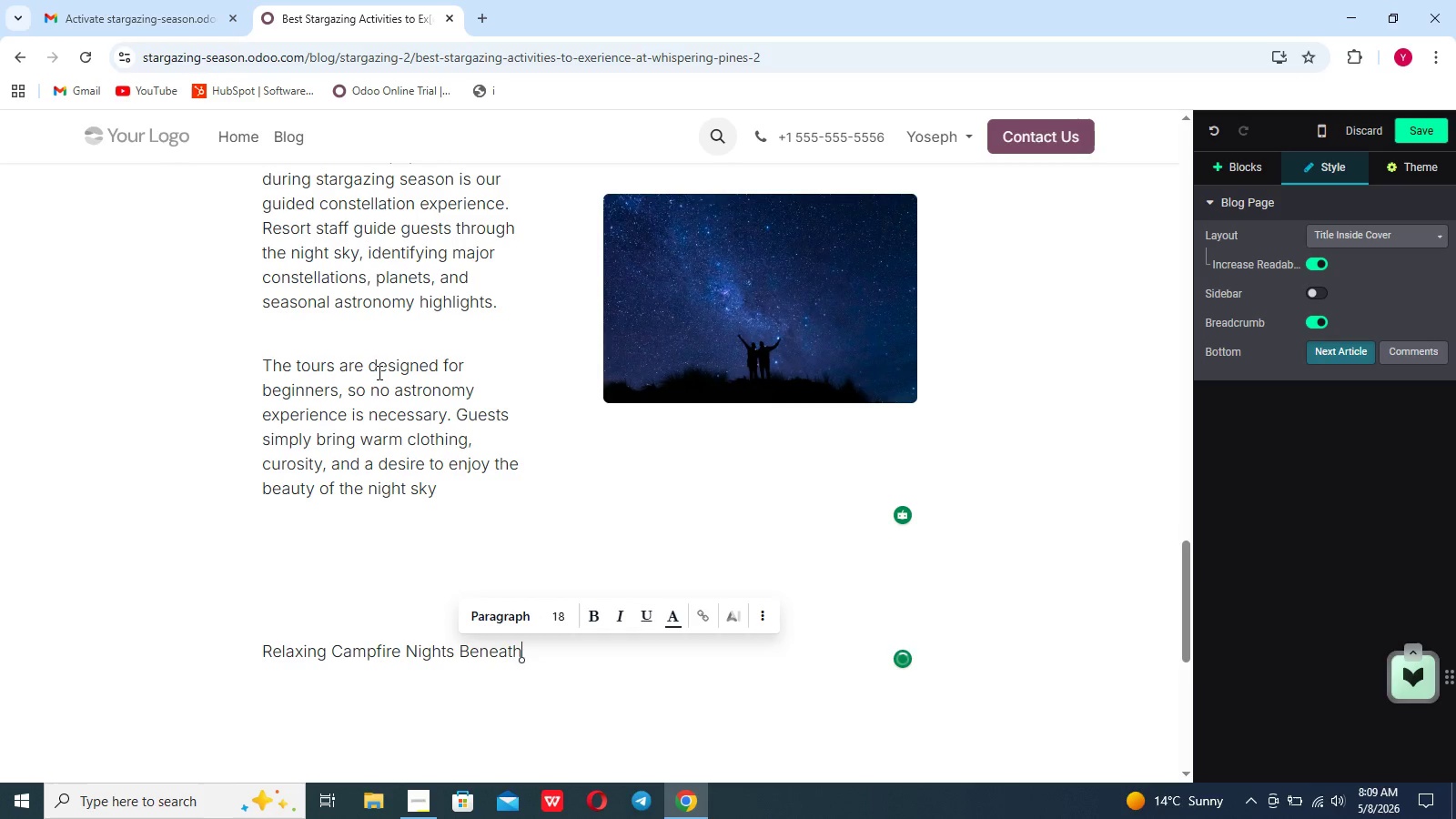 
 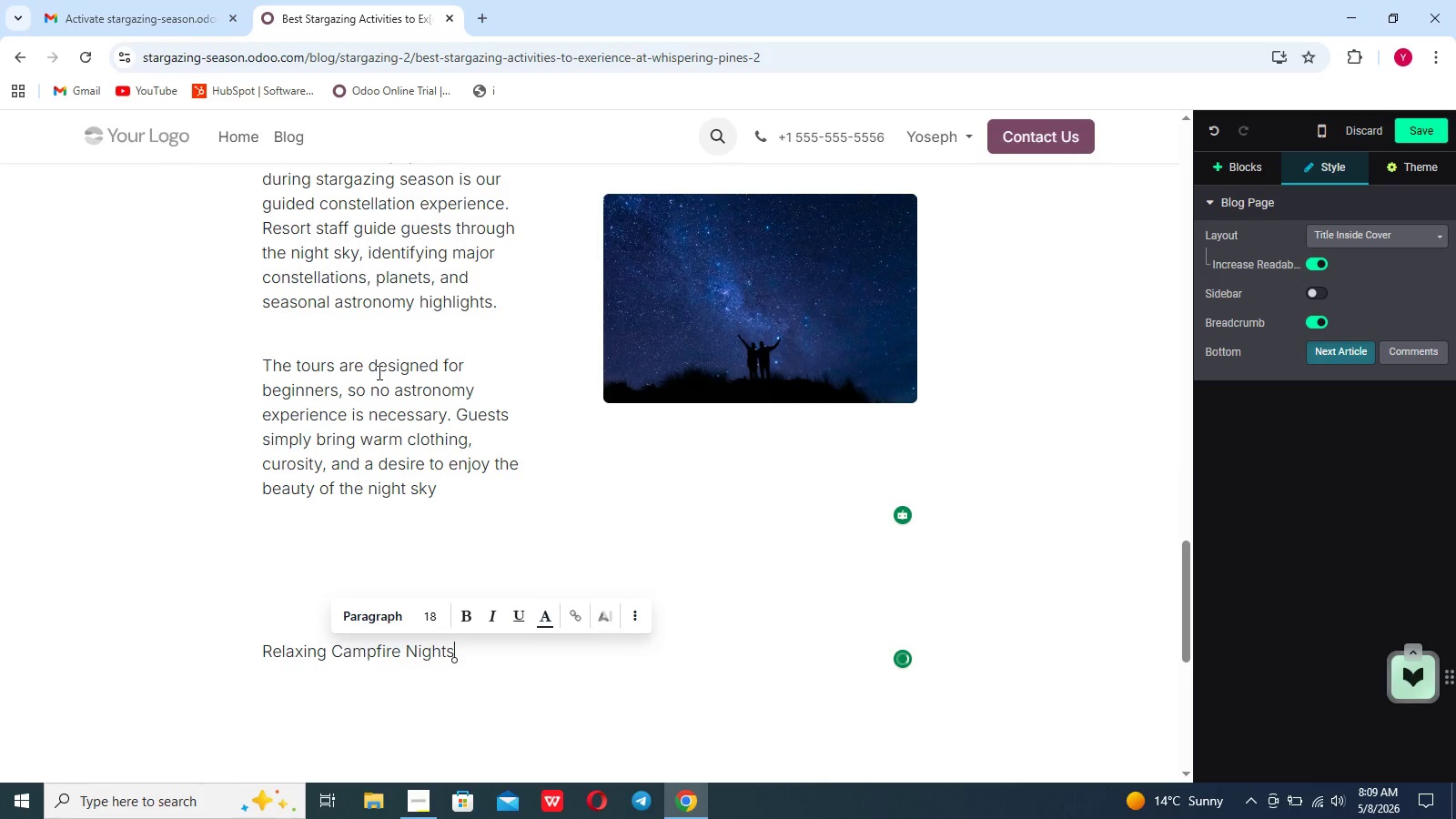 
hold_key(key=Break, duration=0.5)
 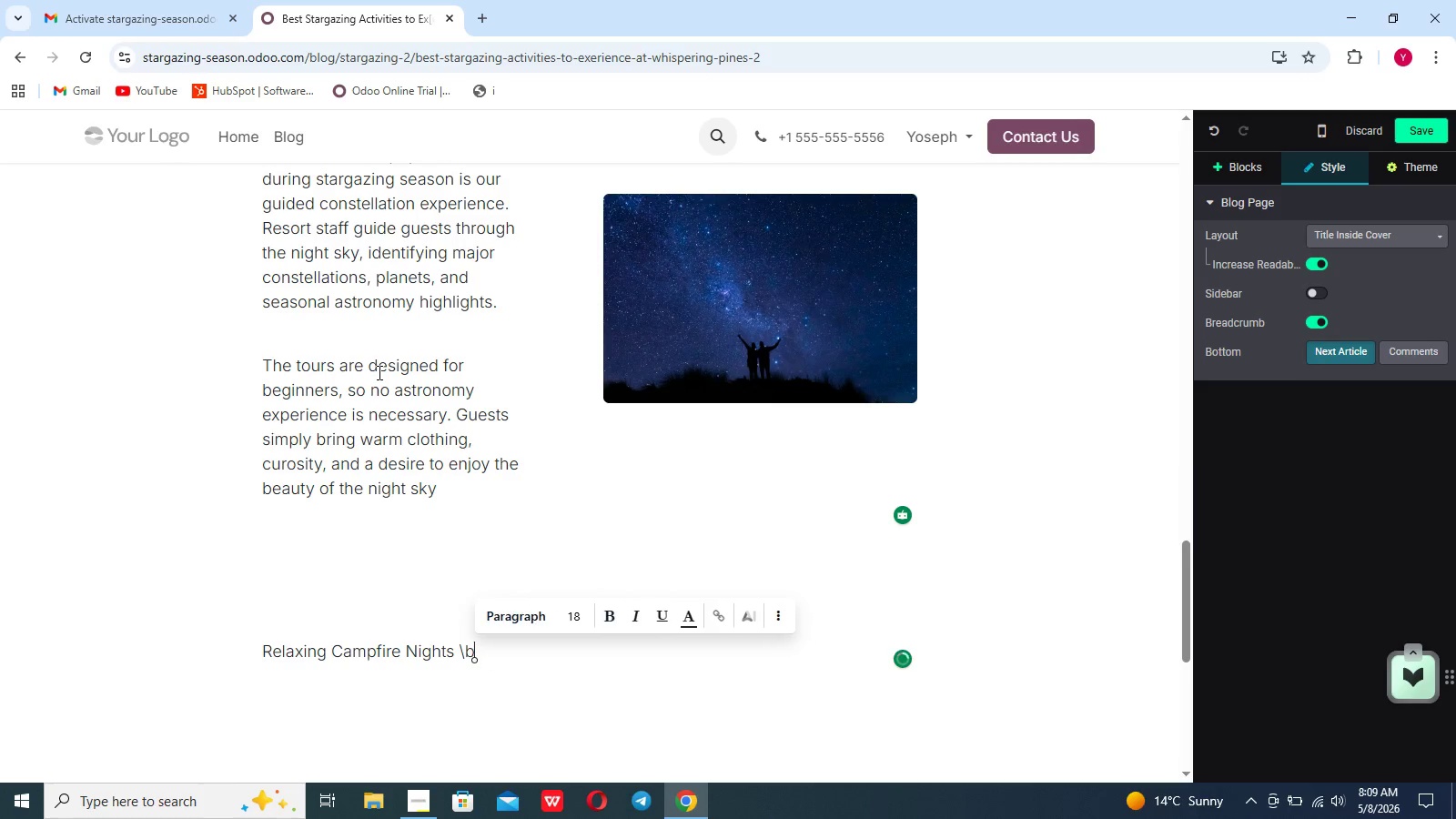 
wait(6.58)
 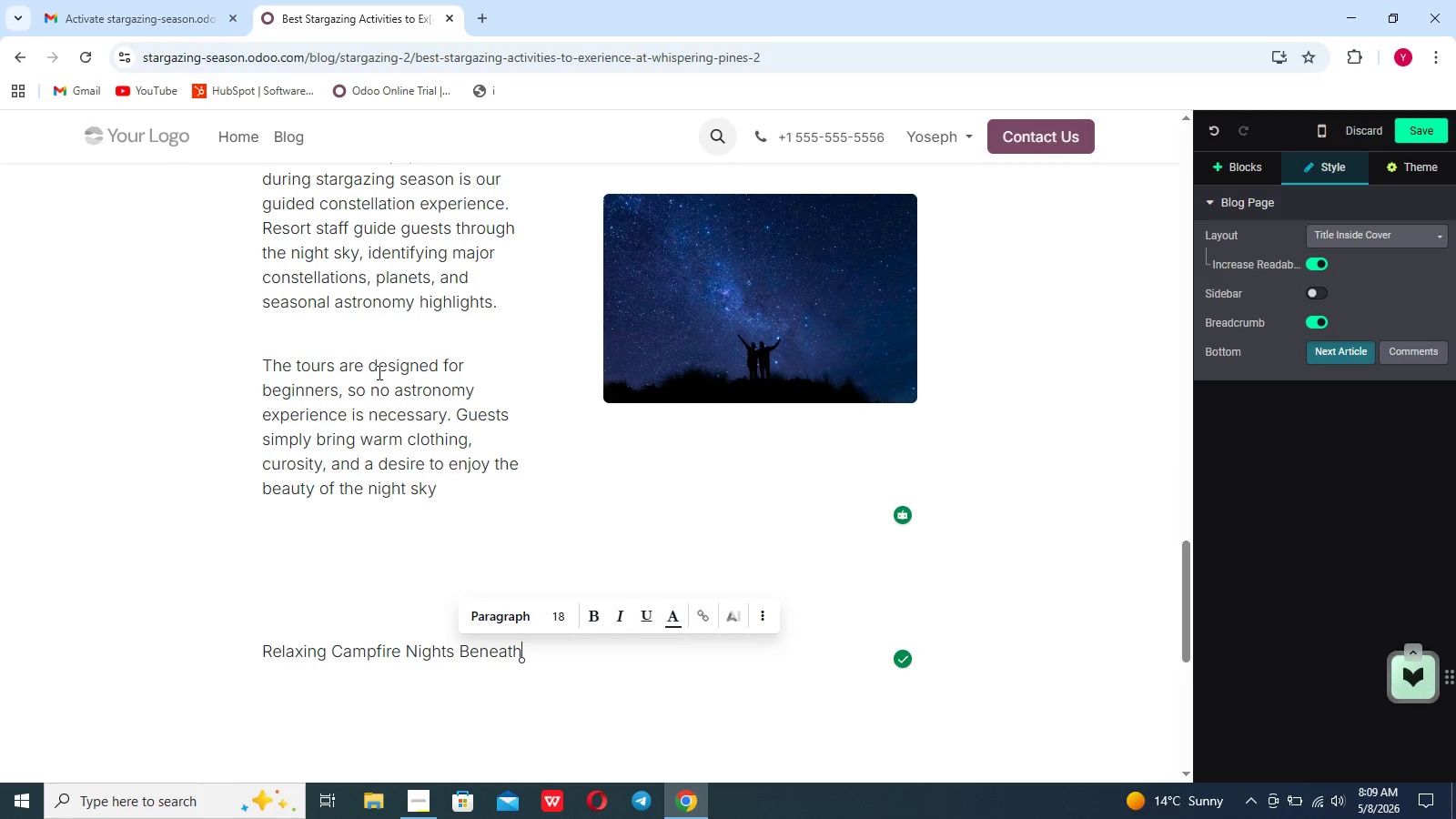 
left_click([417, 796])